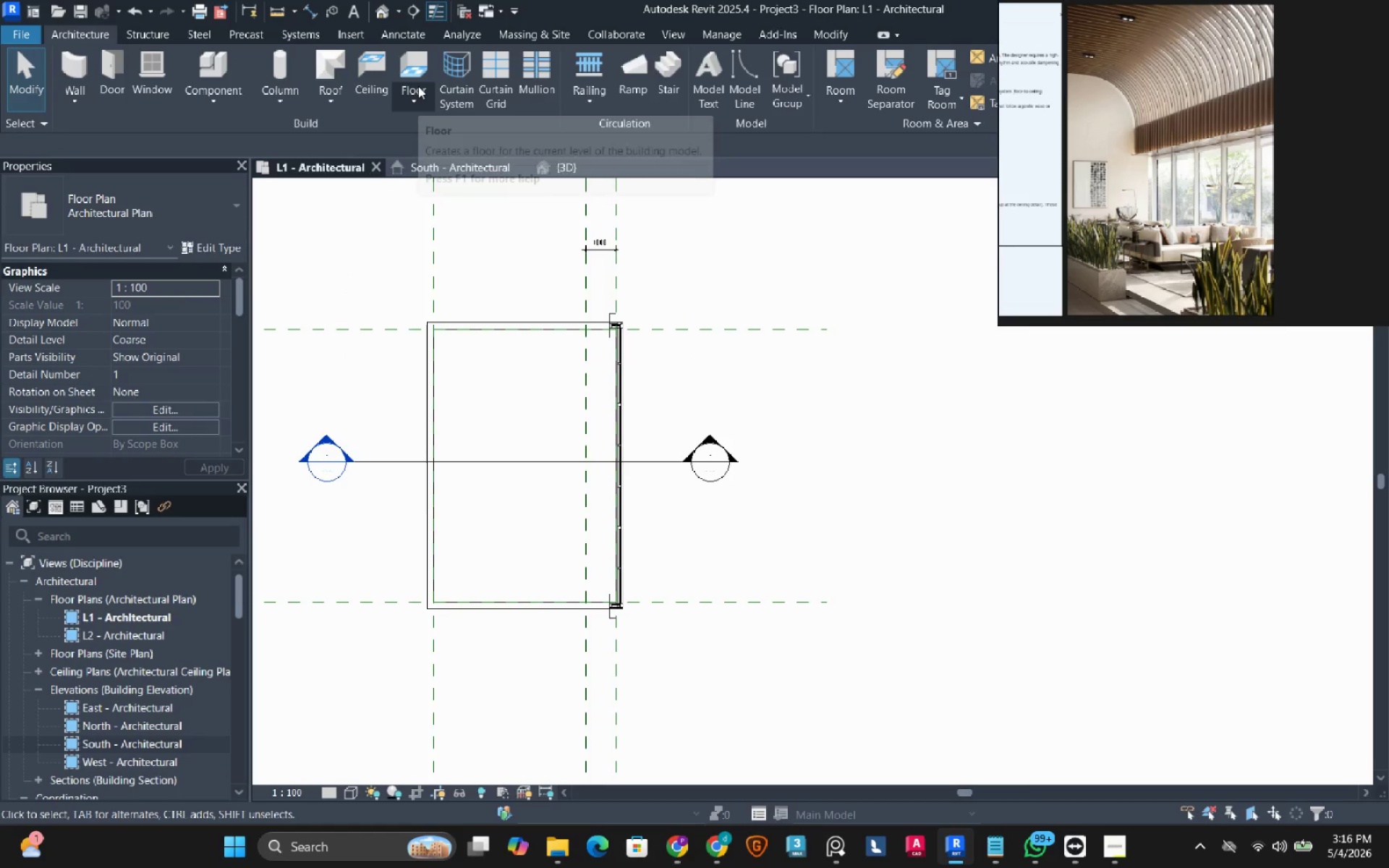 
wait(7.64)
 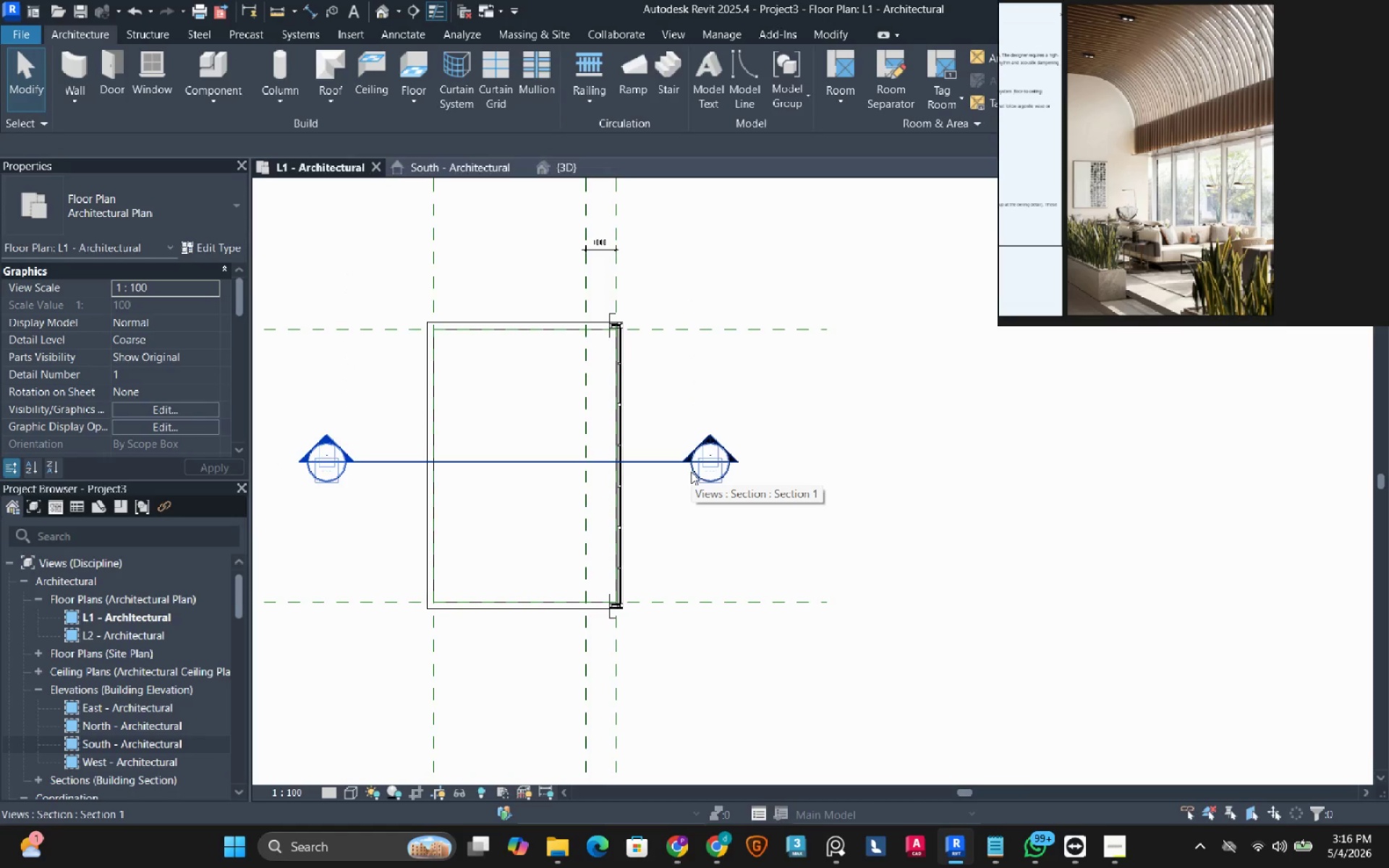 
left_click([209, 101])
 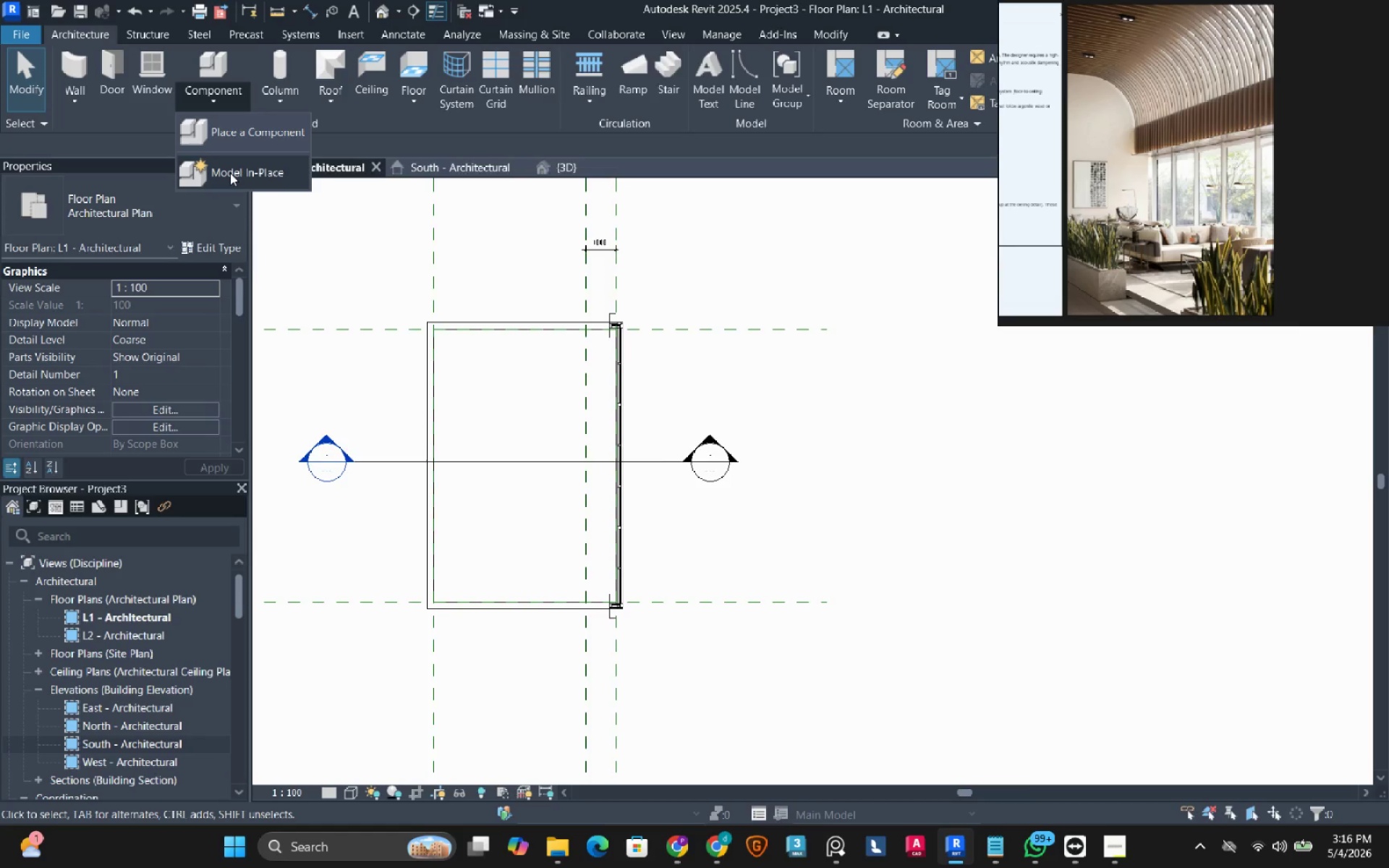 
left_click([230, 173])